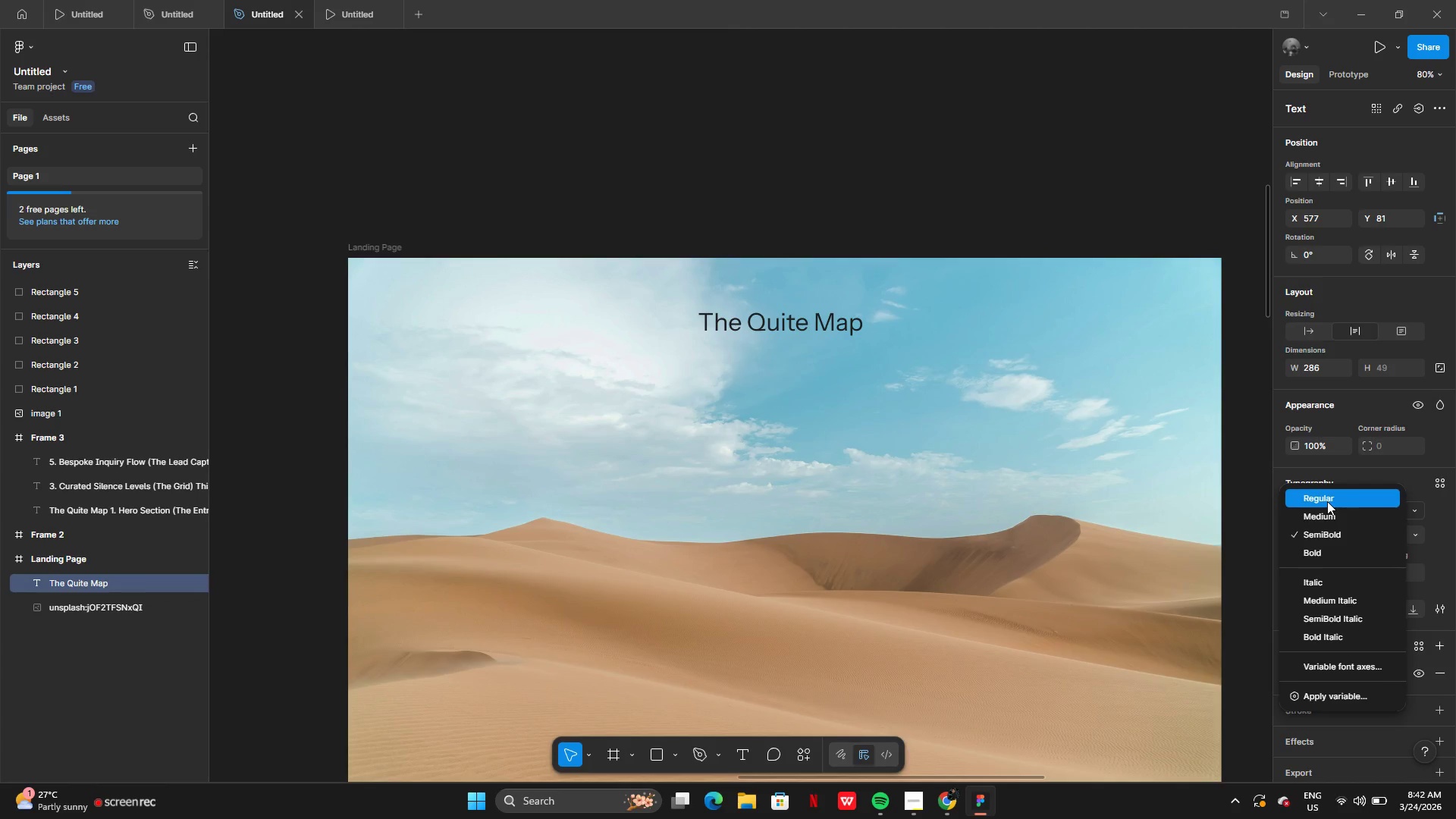 
left_click([1327, 501])
 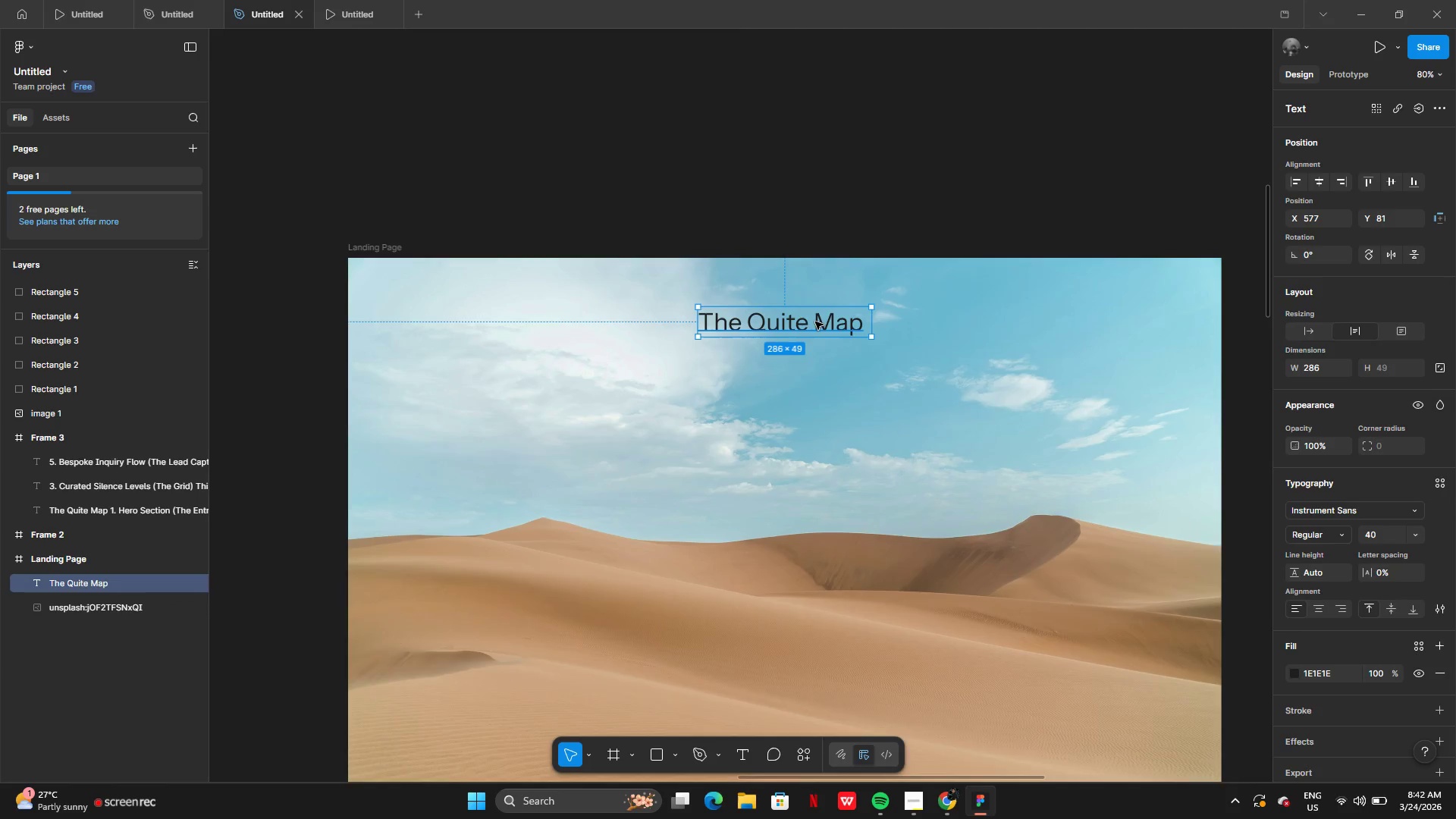 
left_click_drag(start_coordinate=[815, 322], to_coordinate=[816, 327])